 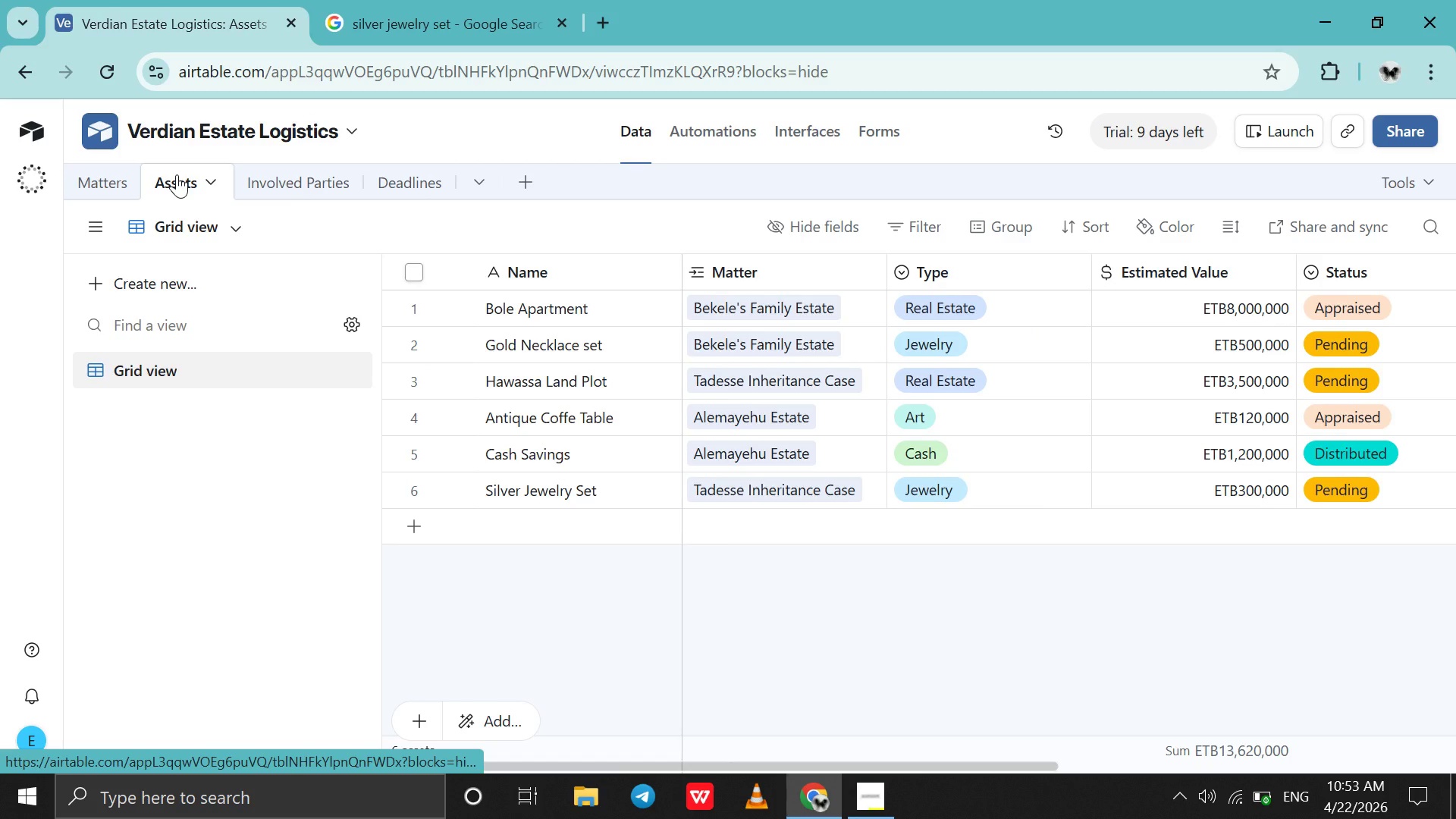 
left_click([118, 287])
 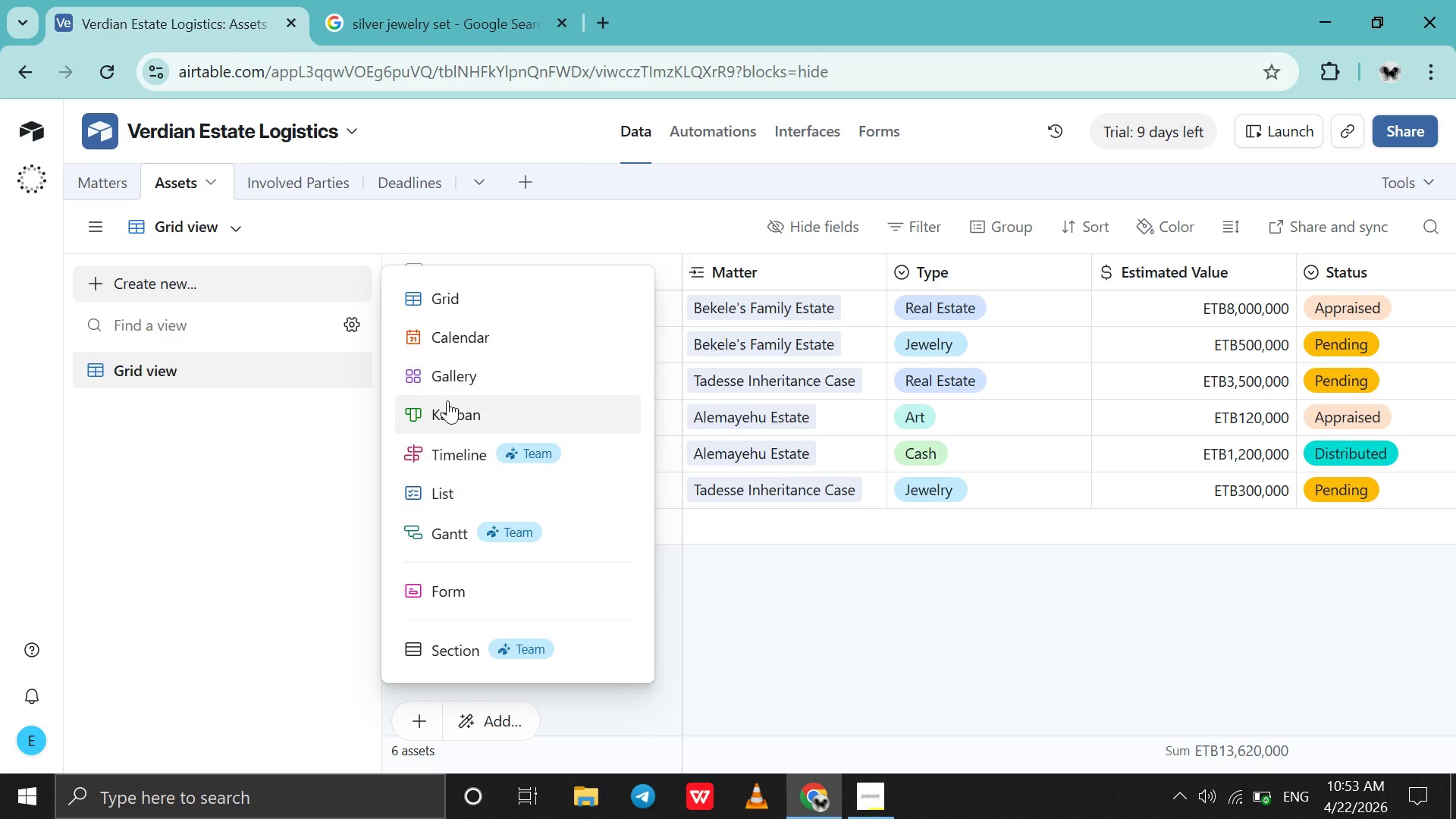 
left_click([454, 366])
 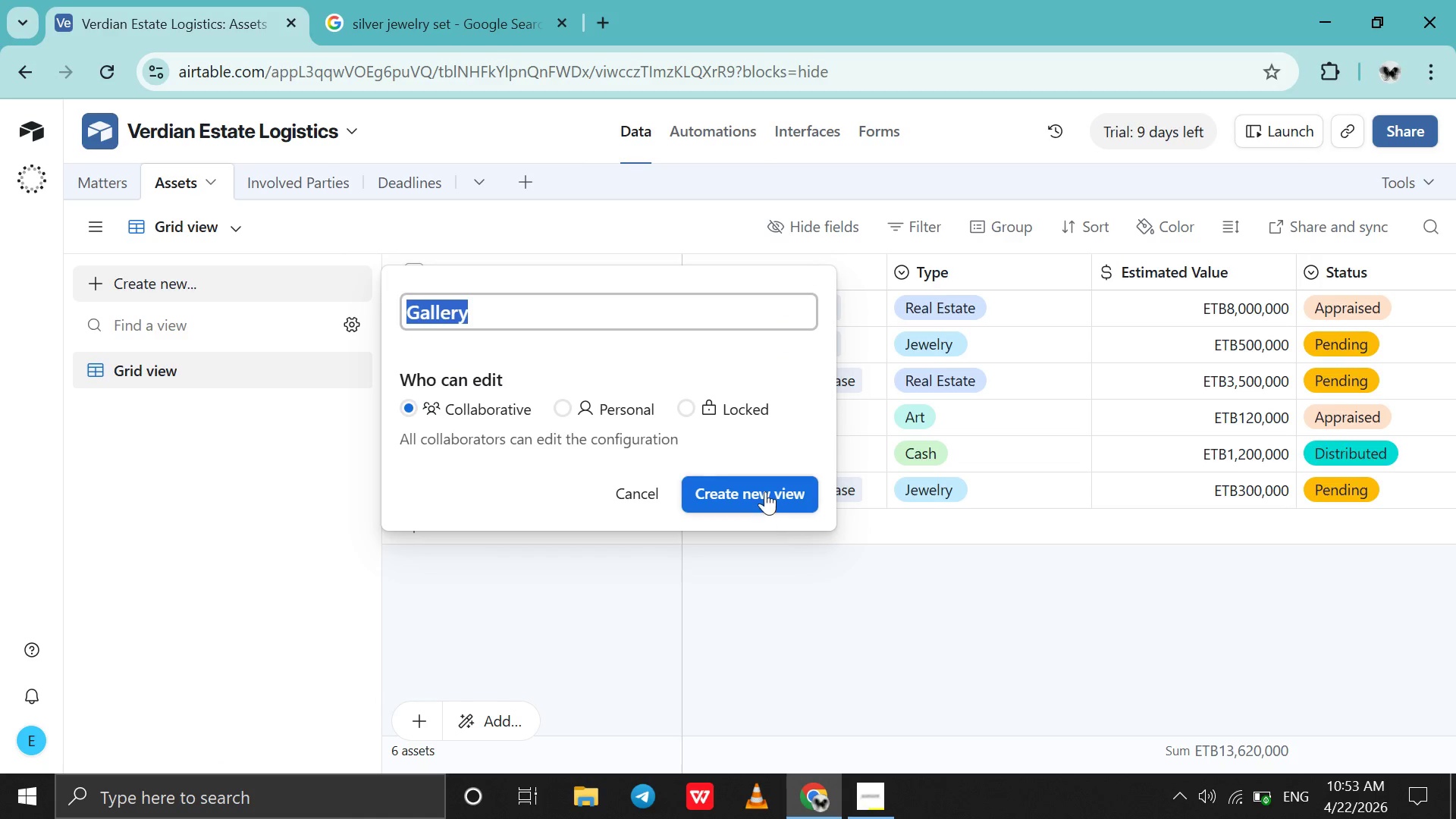 
left_click([765, 491])
 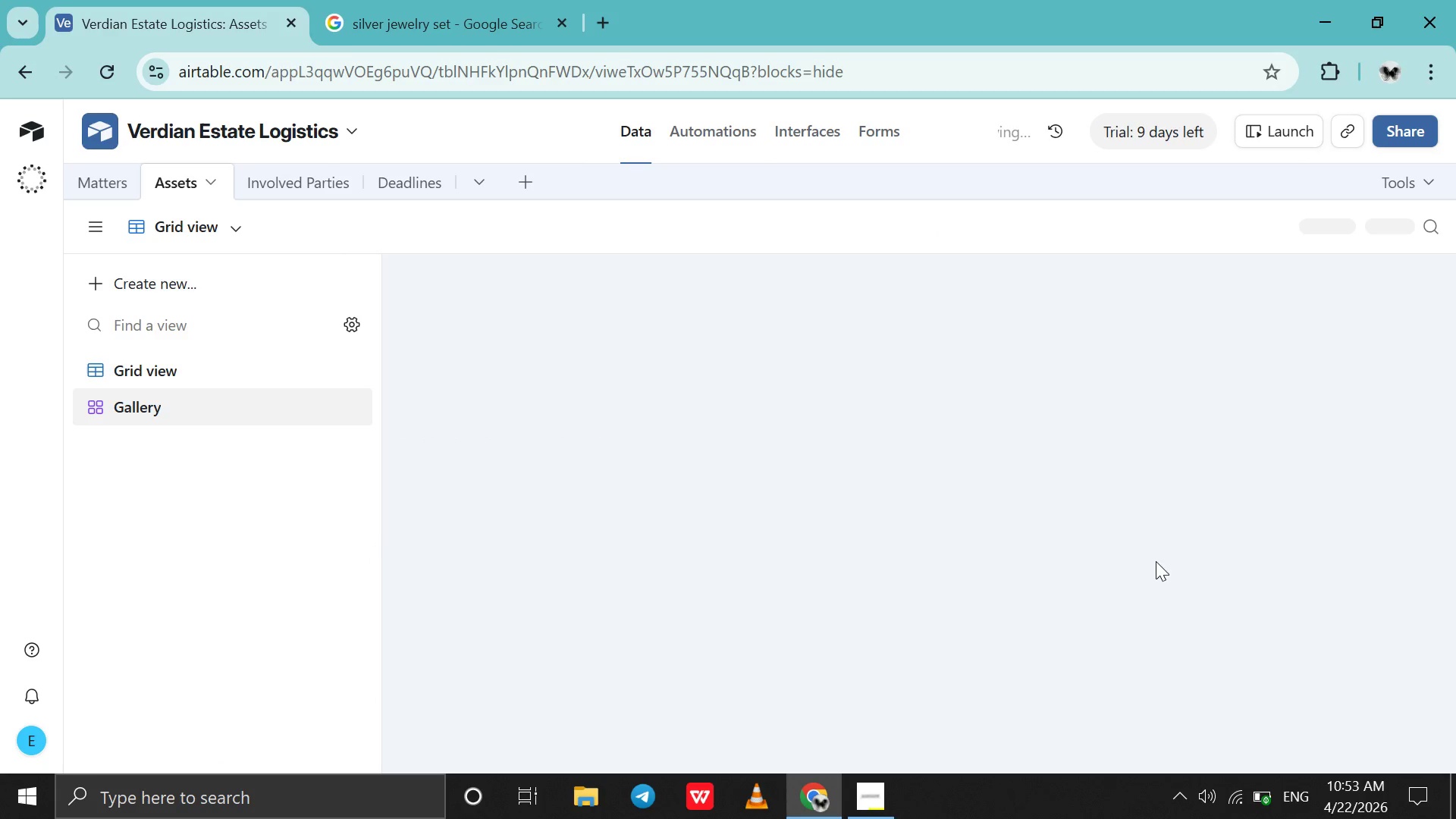 
mouse_move([1131, 587])
 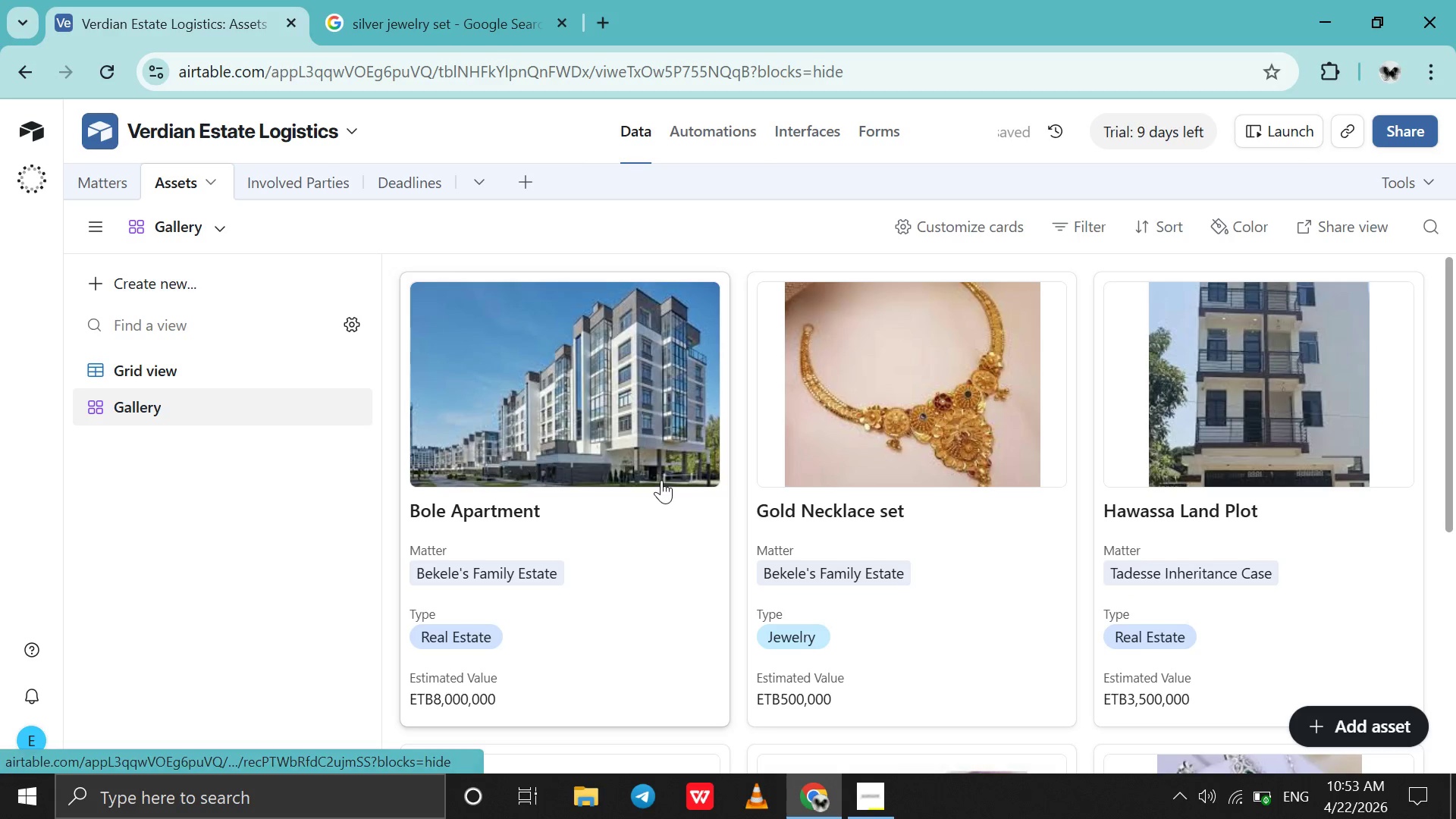 
scroll: coordinate [661, 480], scroll_direction: down, amount: 1.0
 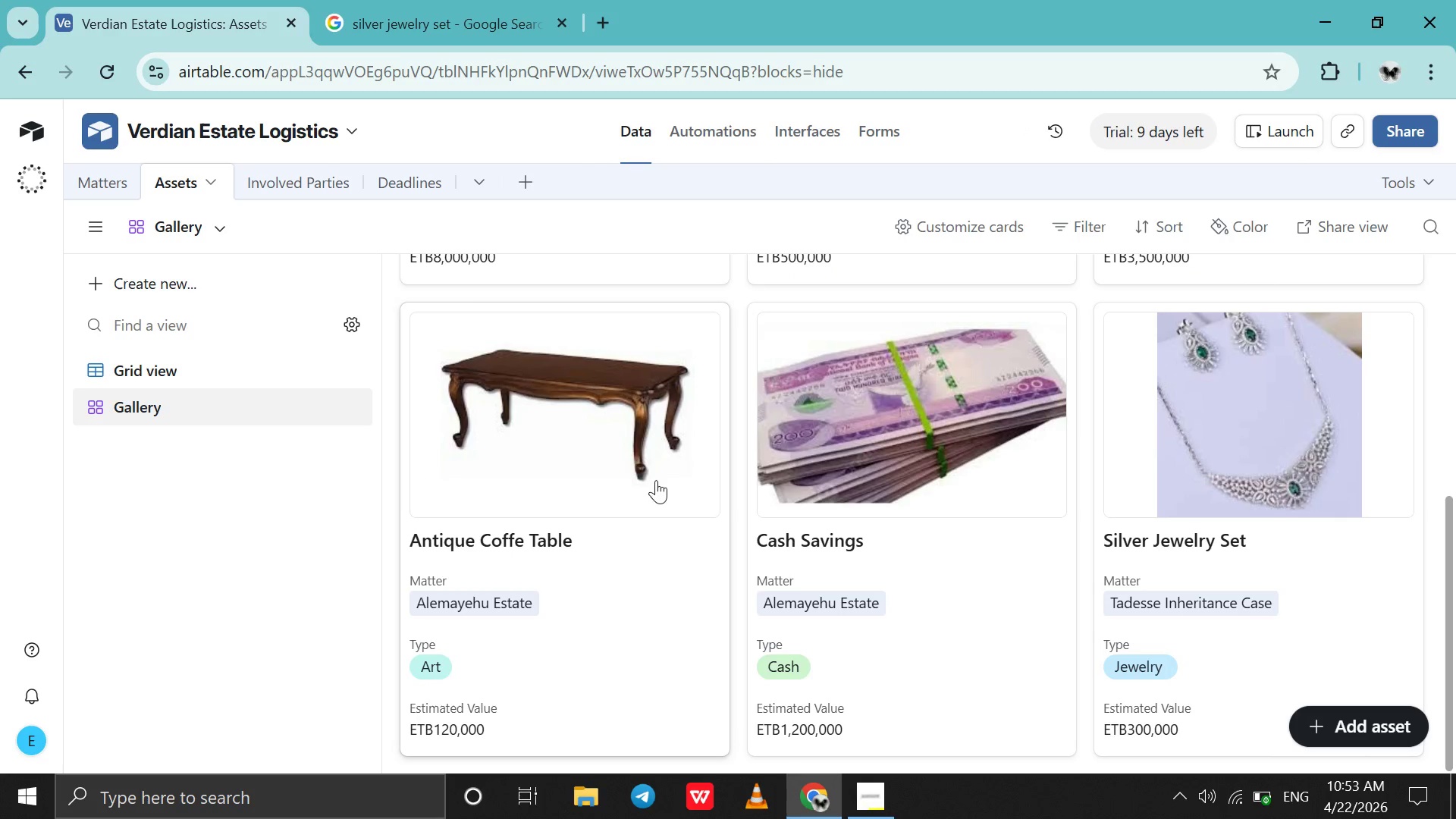 
mouse_move([544, 540])
 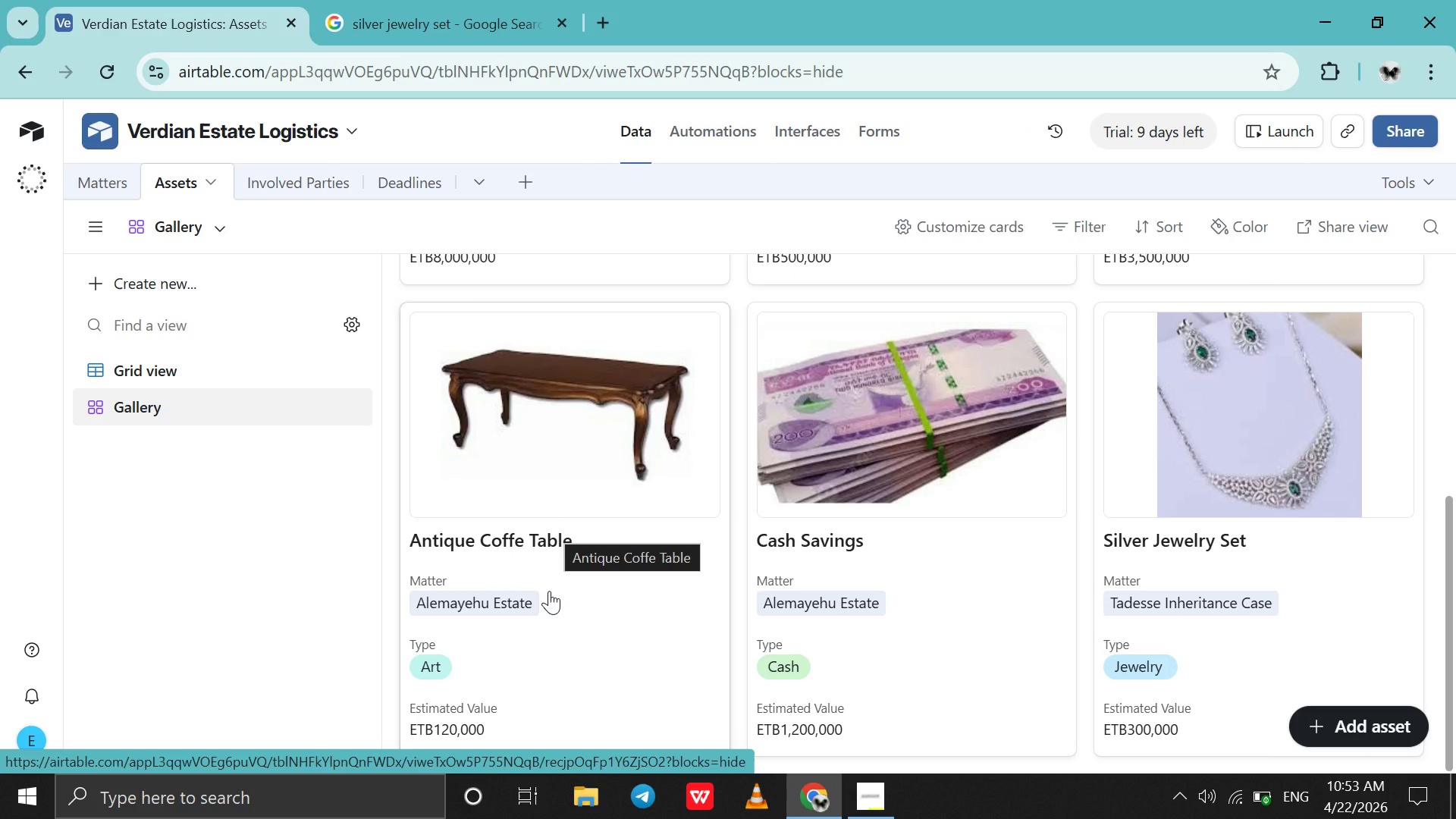 
wait(9.35)
 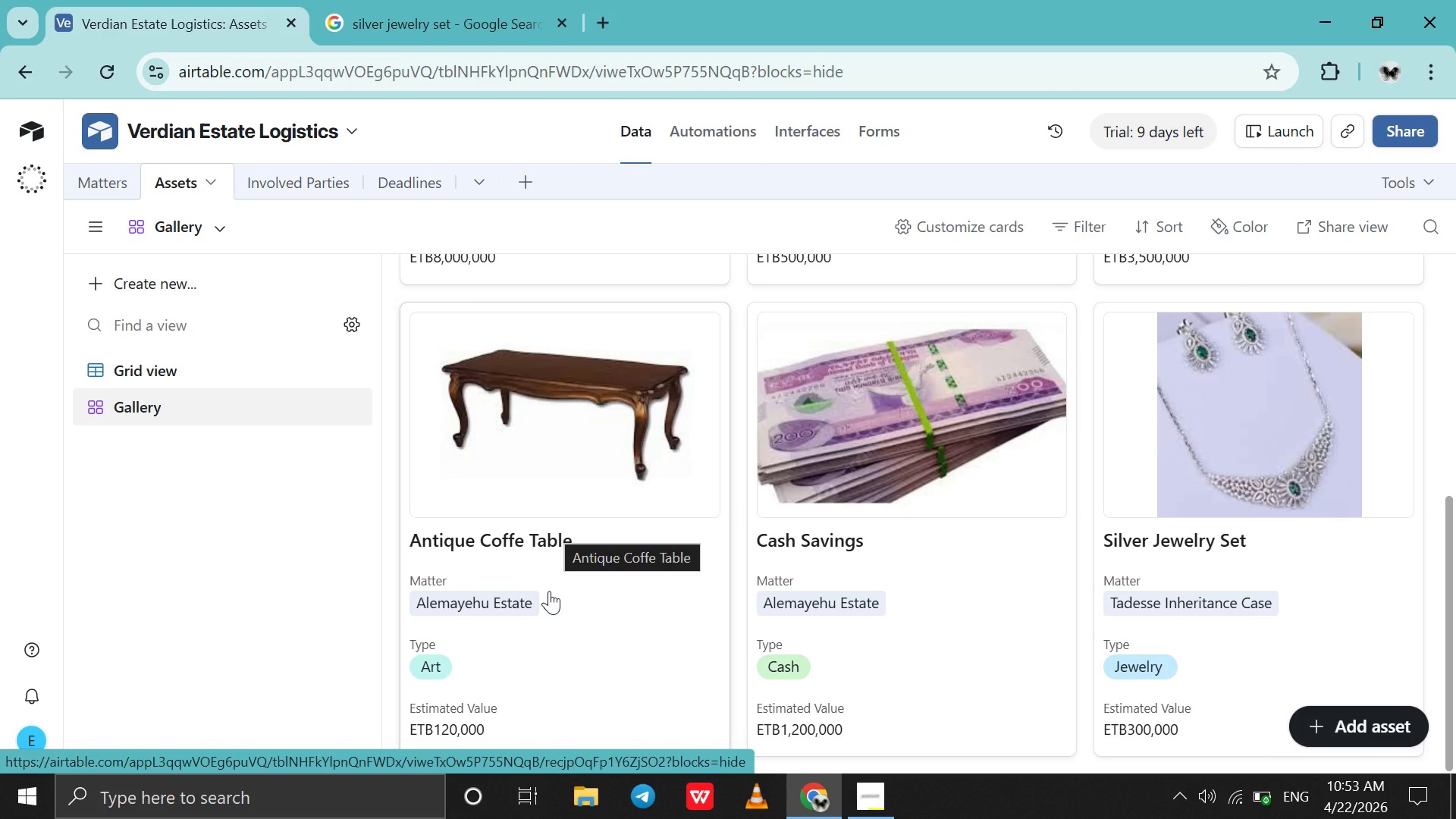 
scroll: coordinate [549, 591], scroll_direction: down, amount: 2.0
 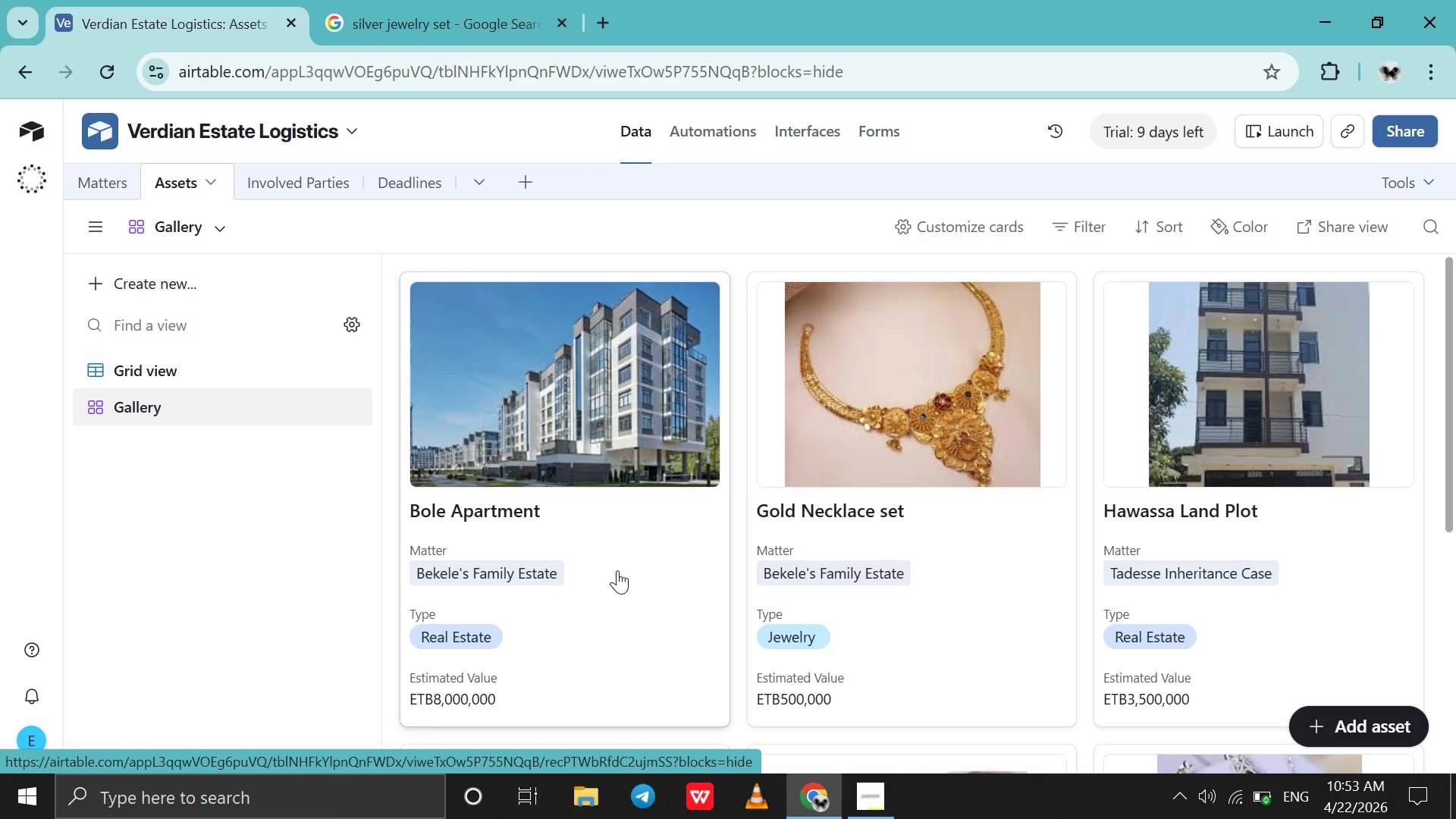 
right_click([617, 570])
 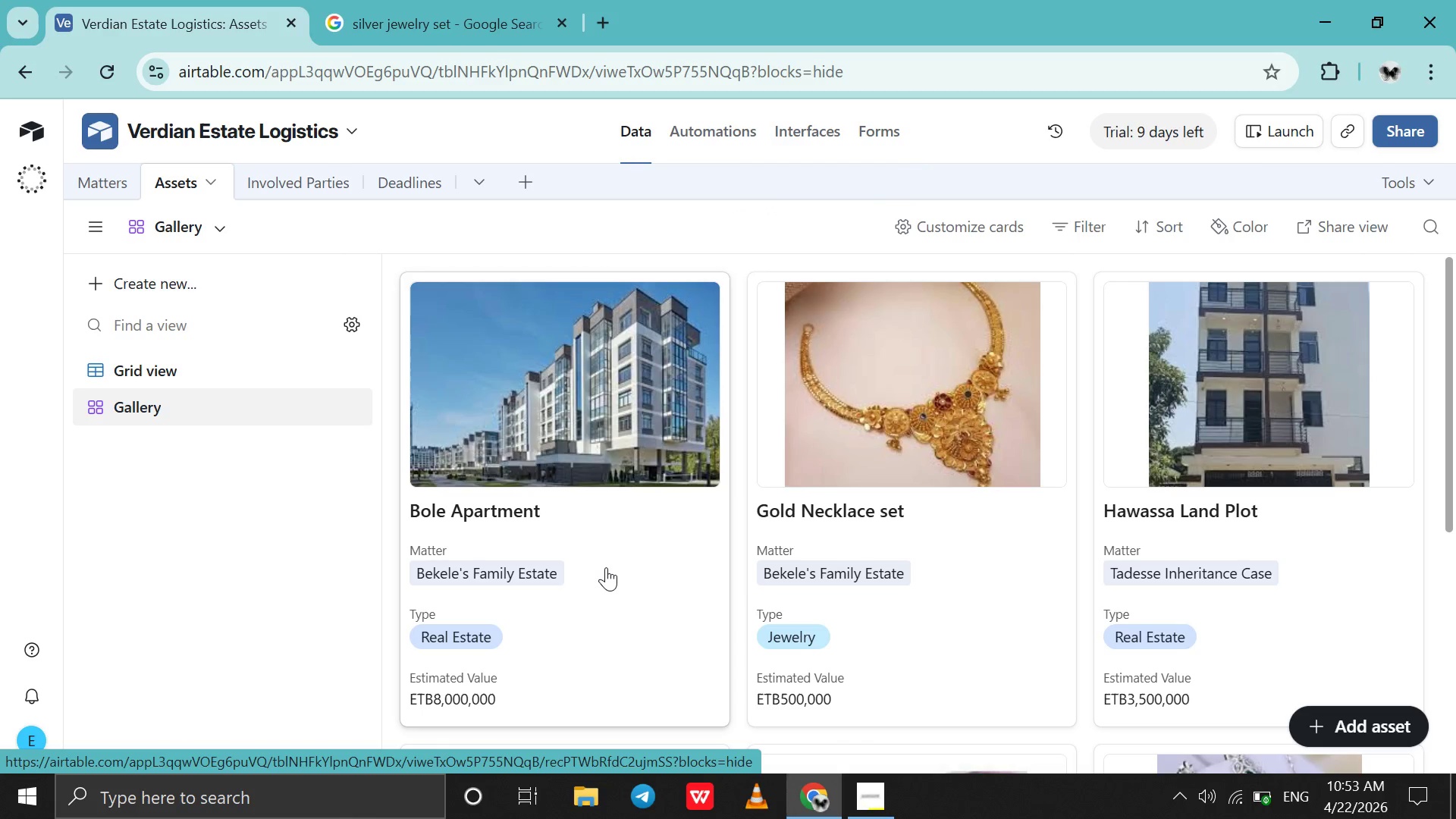 
double_click([606, 567])
 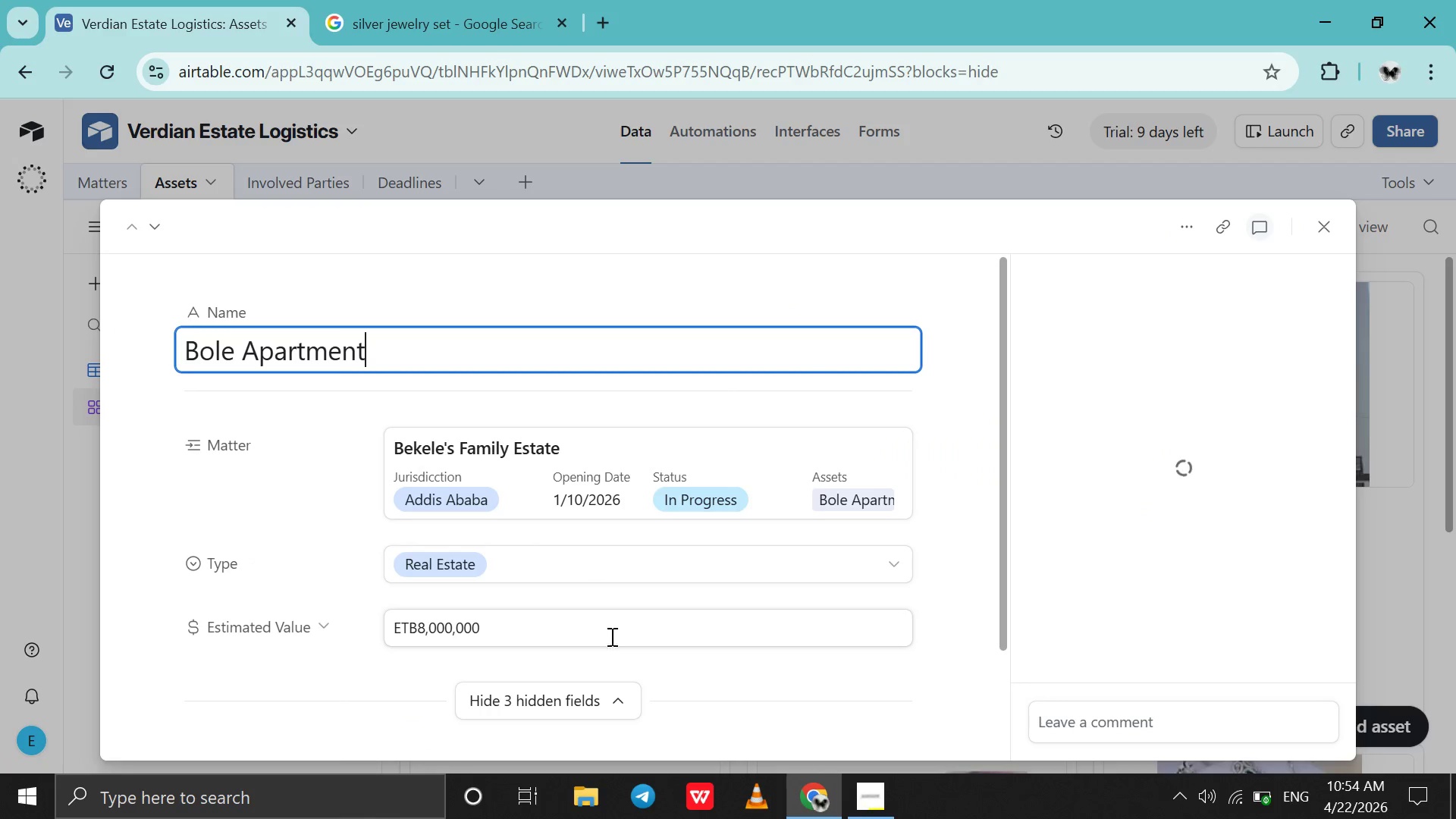 
scroll: coordinate [610, 656], scroll_direction: none, amount: 0.0
 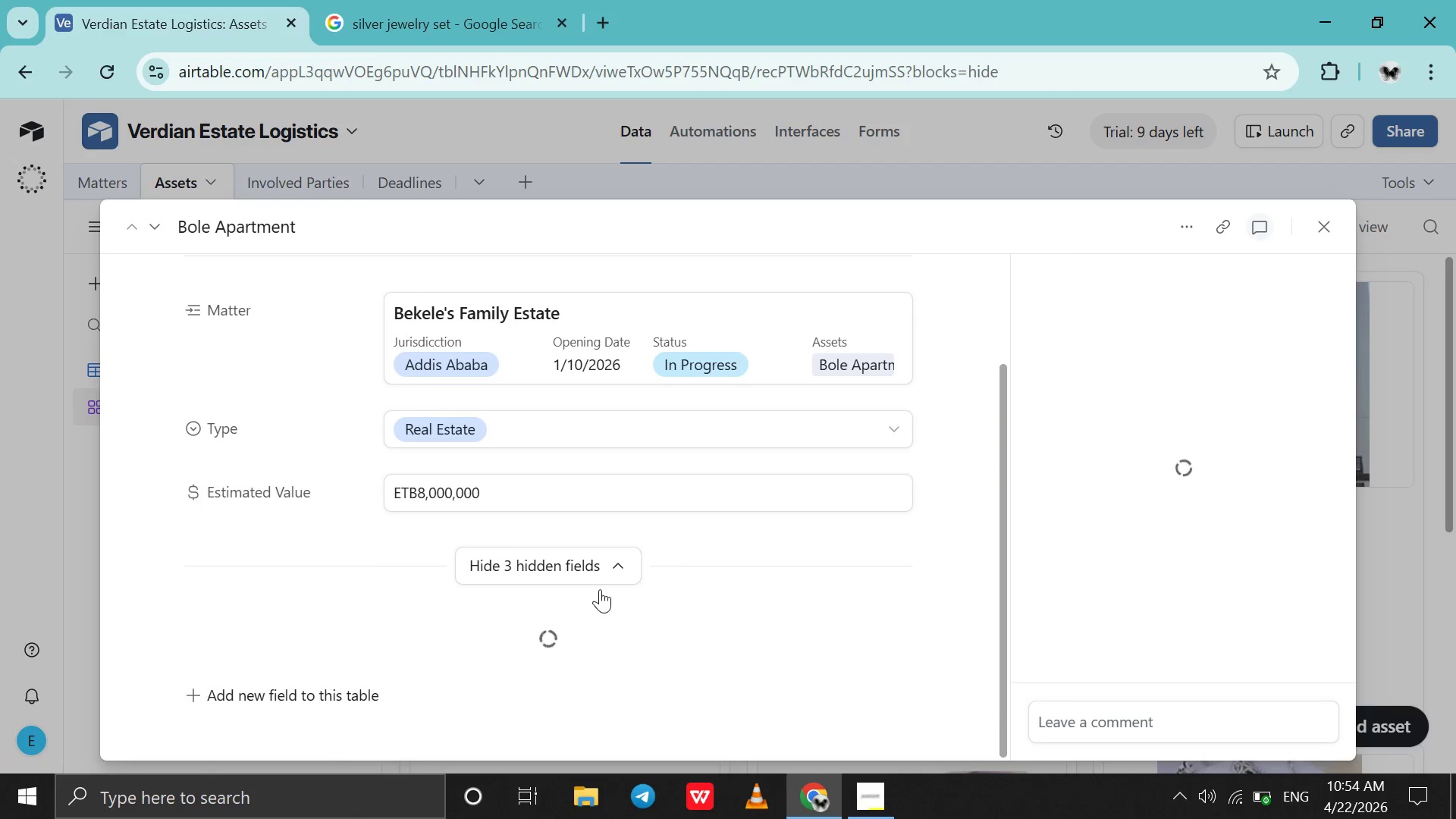 
scroll: coordinate [599, 589], scroll_direction: down, amount: 1.0
 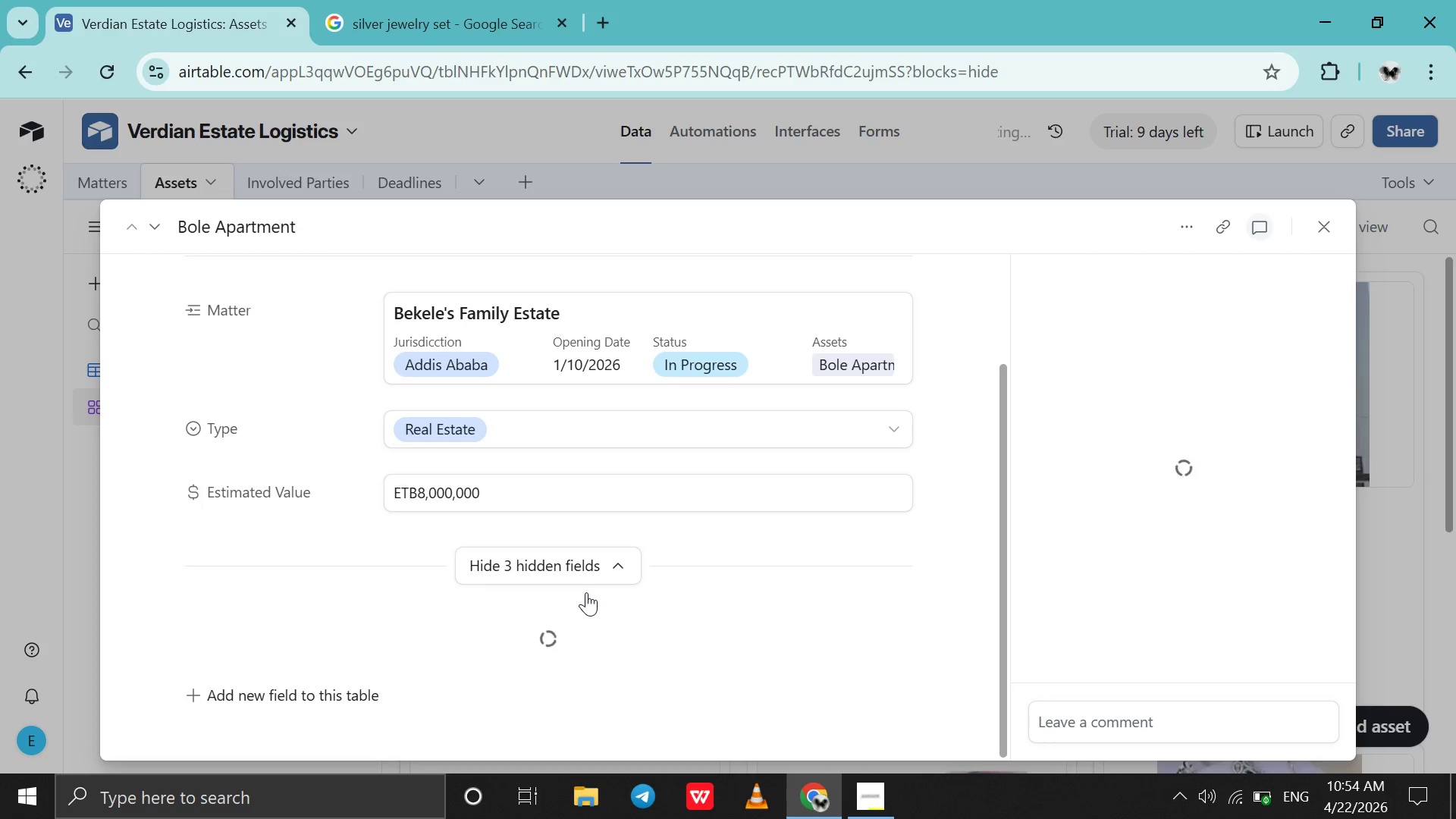 
wait(16.07)
 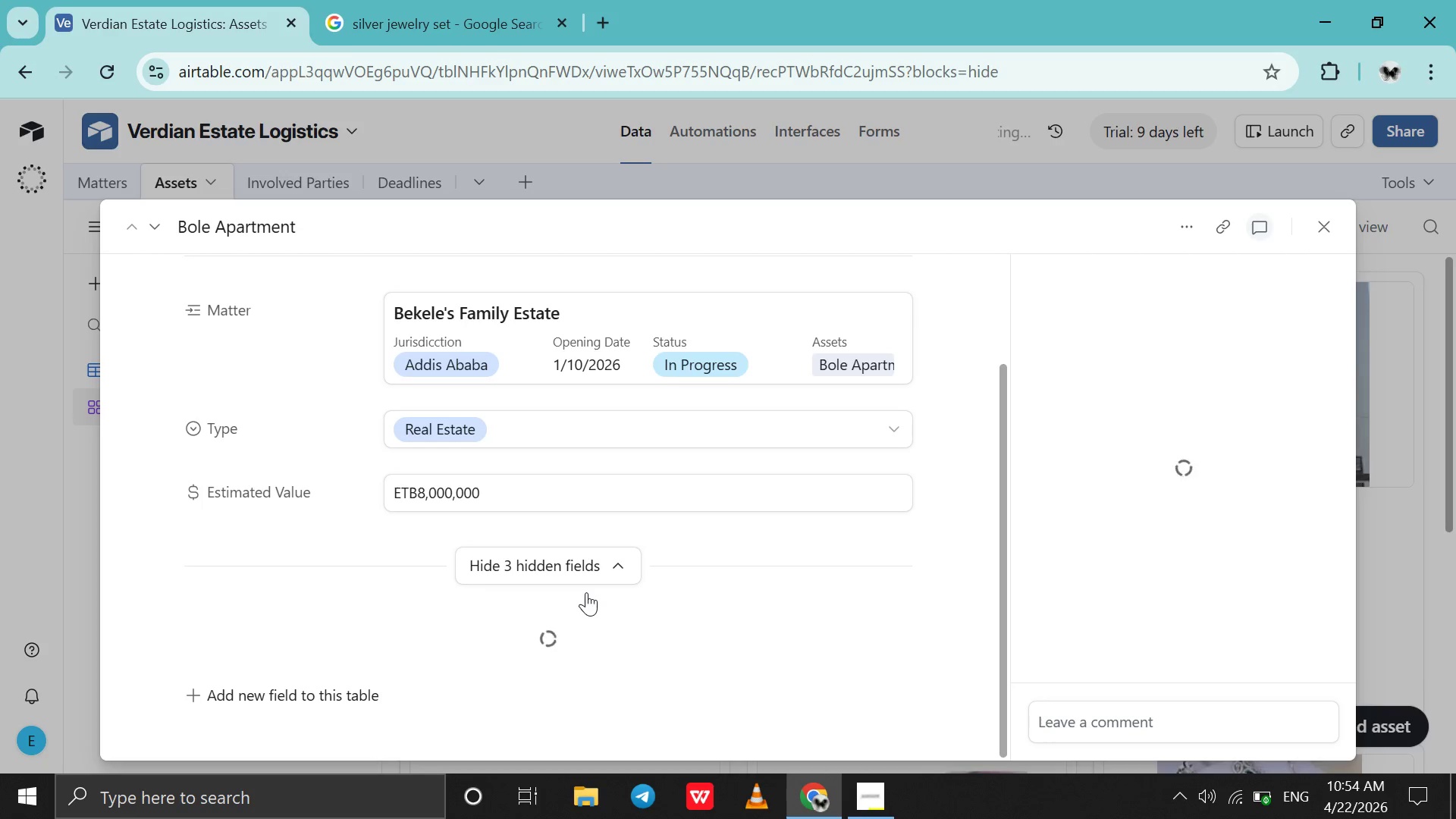 
left_click([583, 578])
 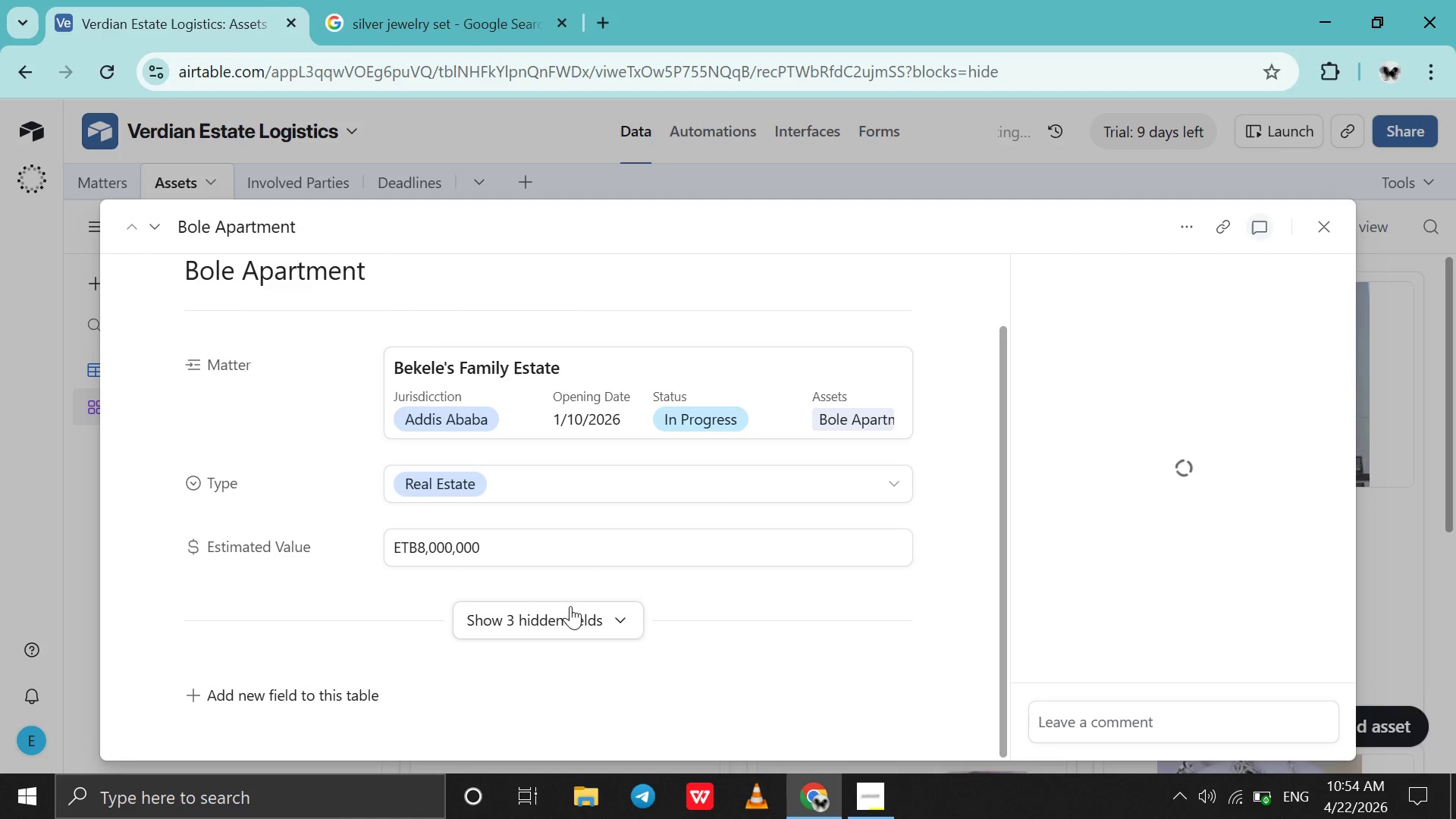 
left_click([570, 606])
 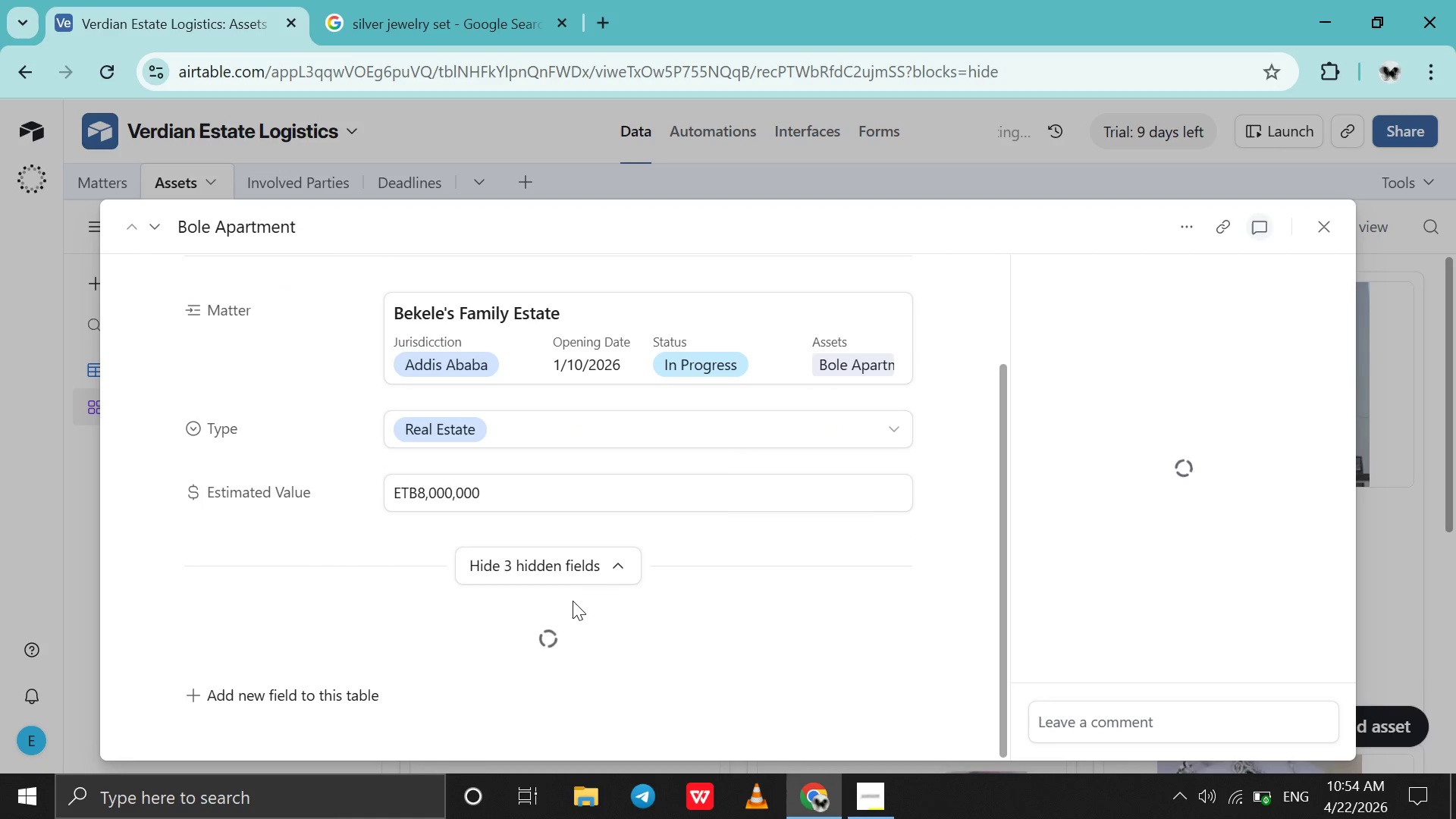 
wait(13.69)
 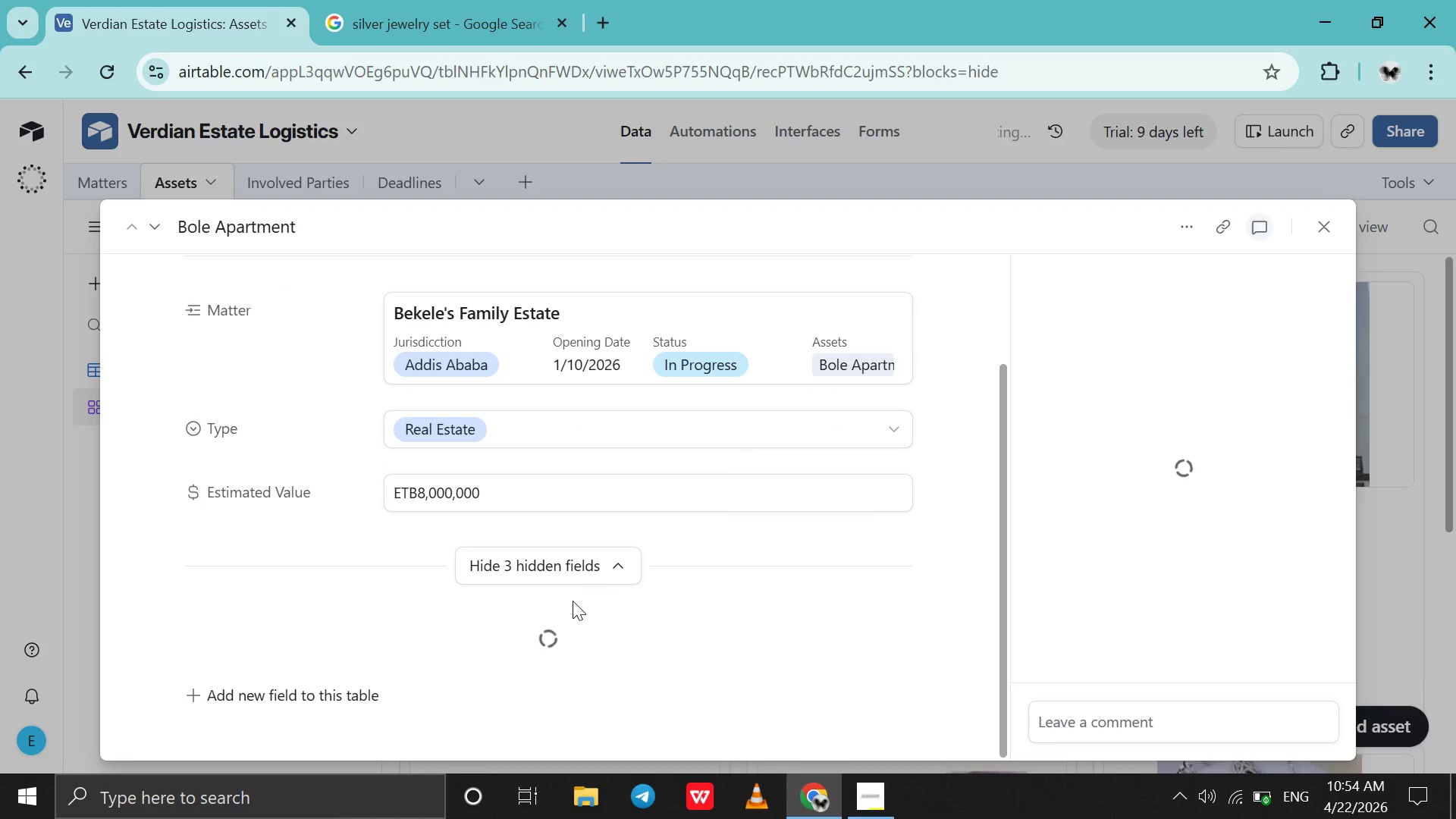 
double_click([562, 551])
 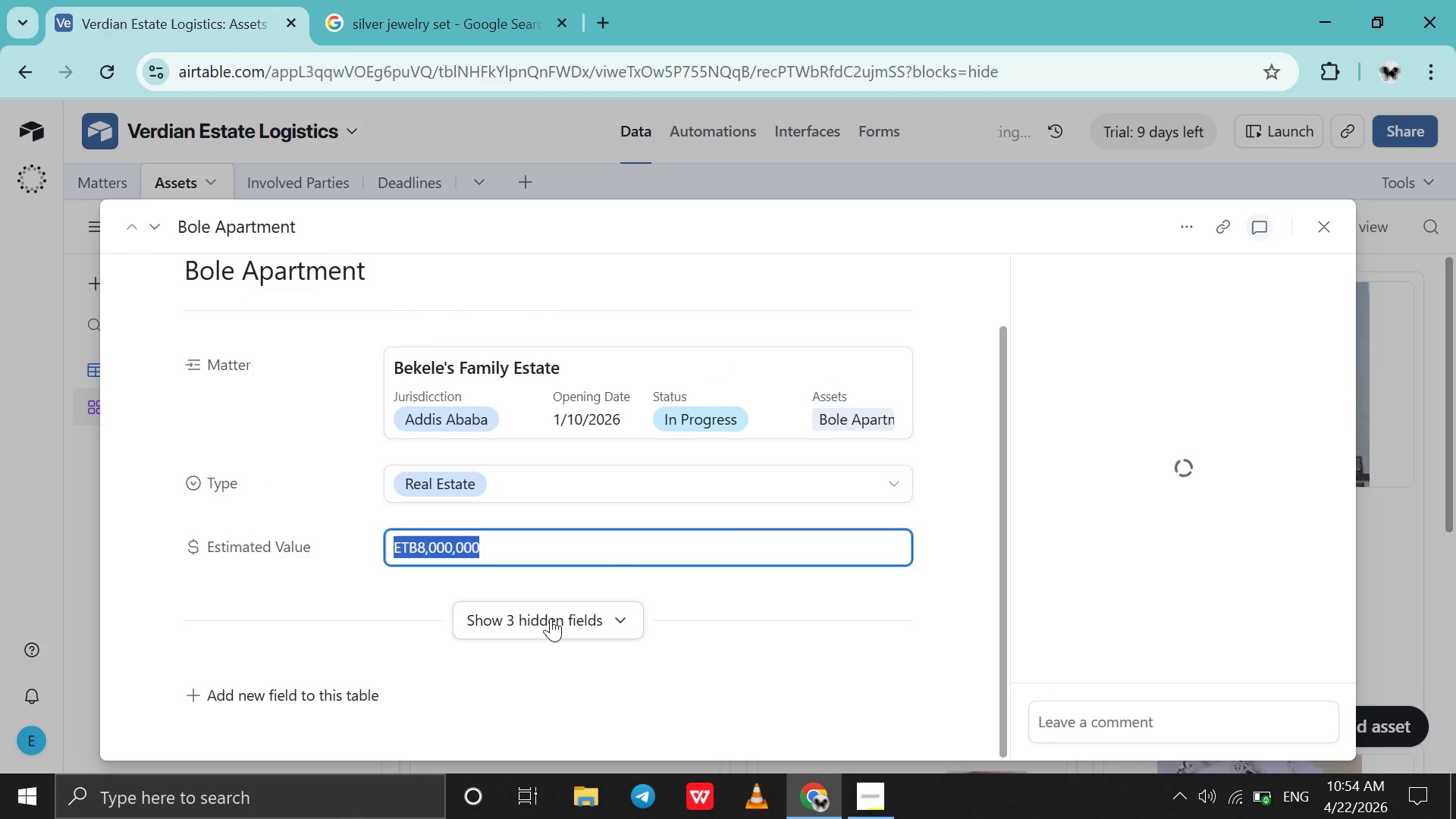 
left_click([551, 618])
 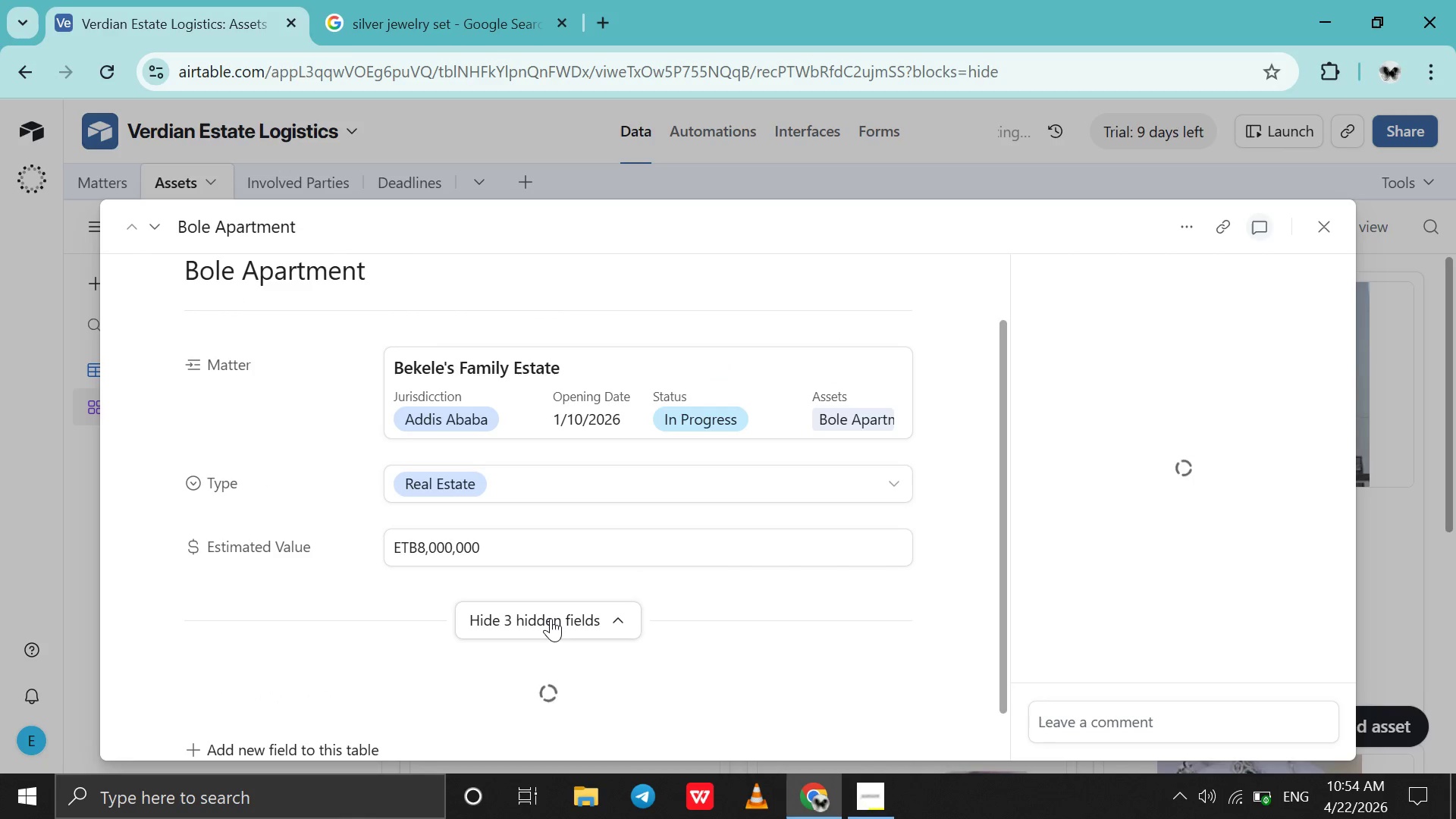 
left_click([551, 618])
 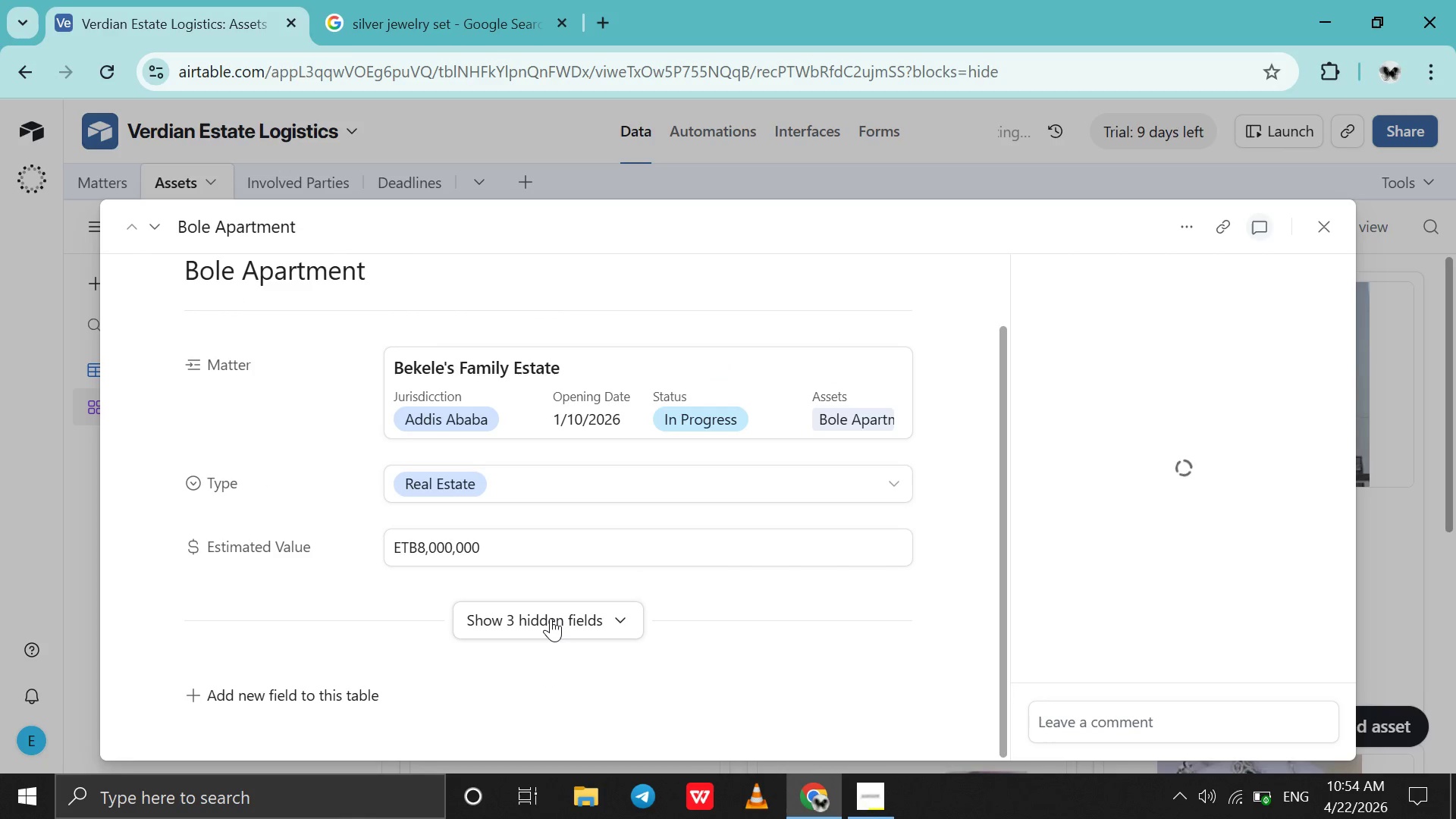 
left_click([551, 618])
 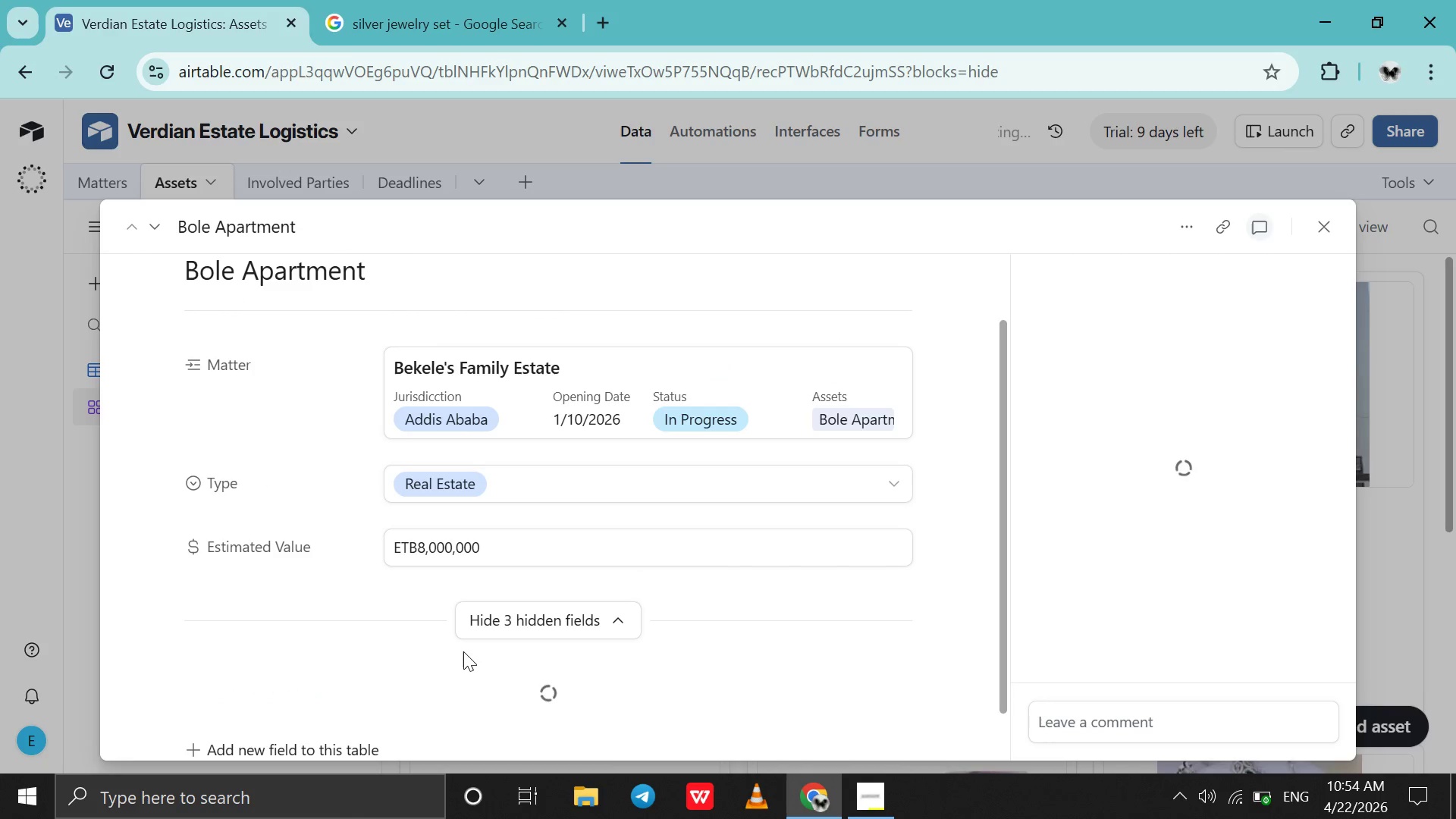 
scroll: coordinate [463, 651], scroll_direction: down, amount: 2.0